 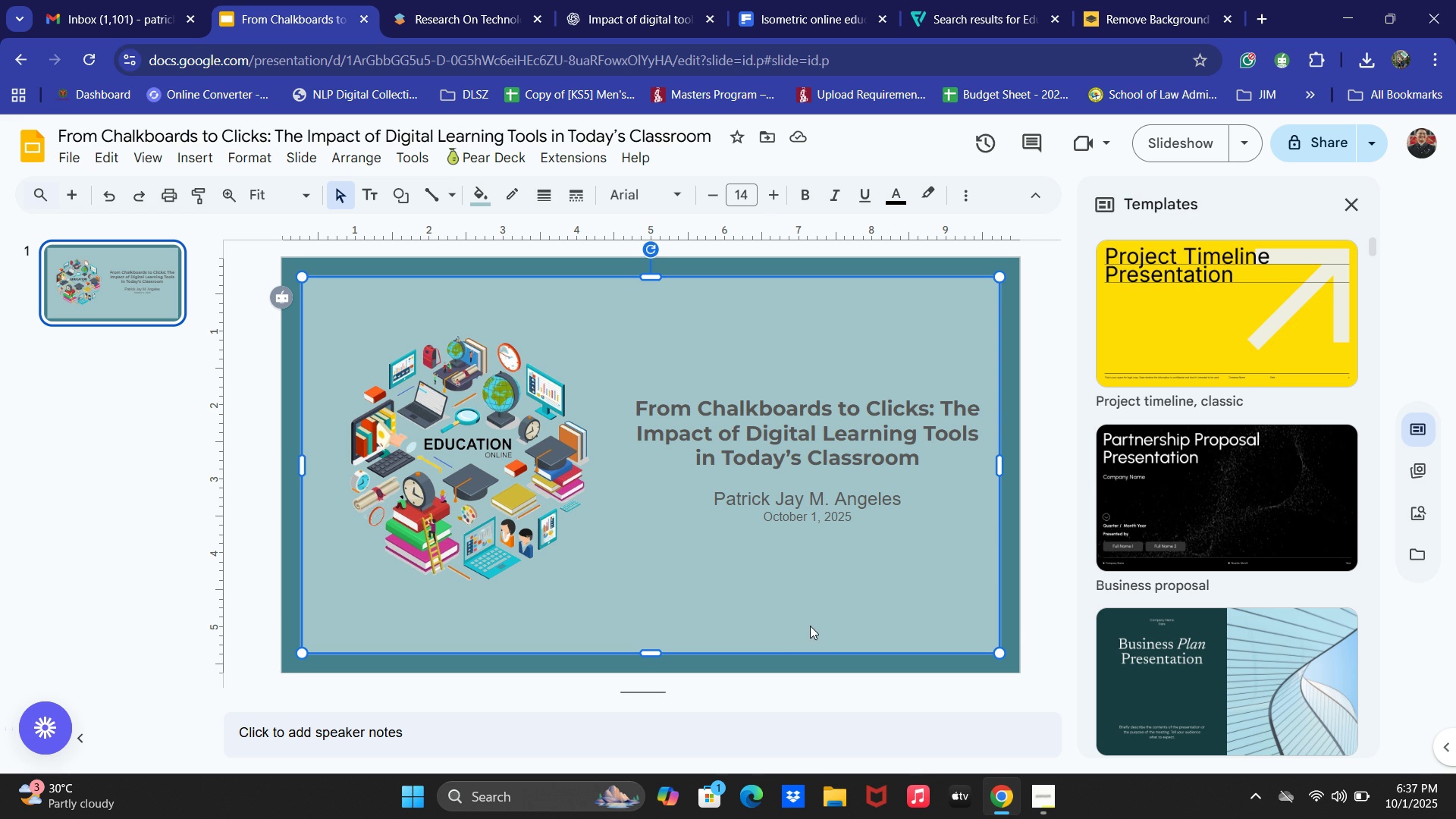 
left_click([951, 12])
 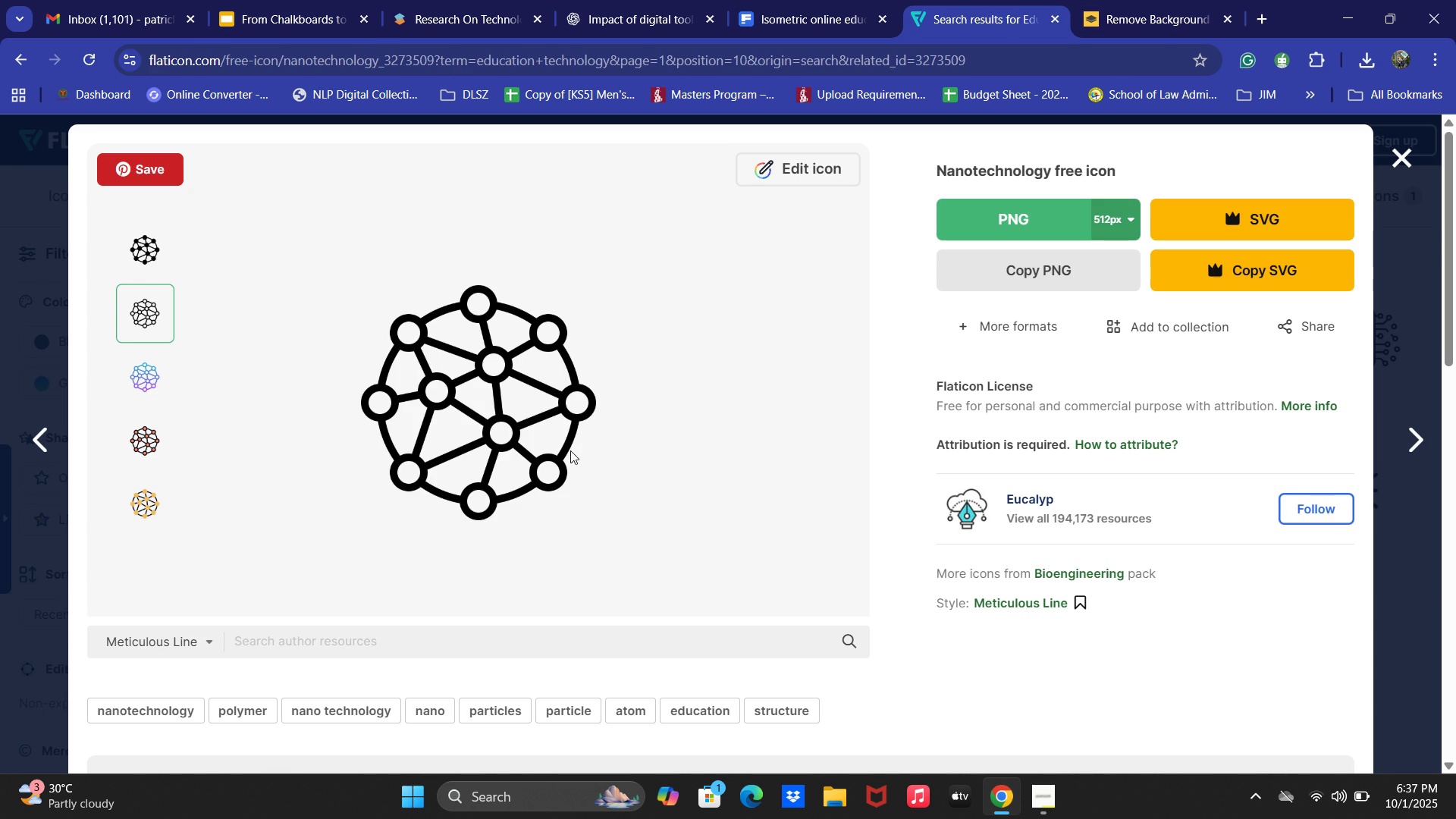 
right_click([485, 352])
 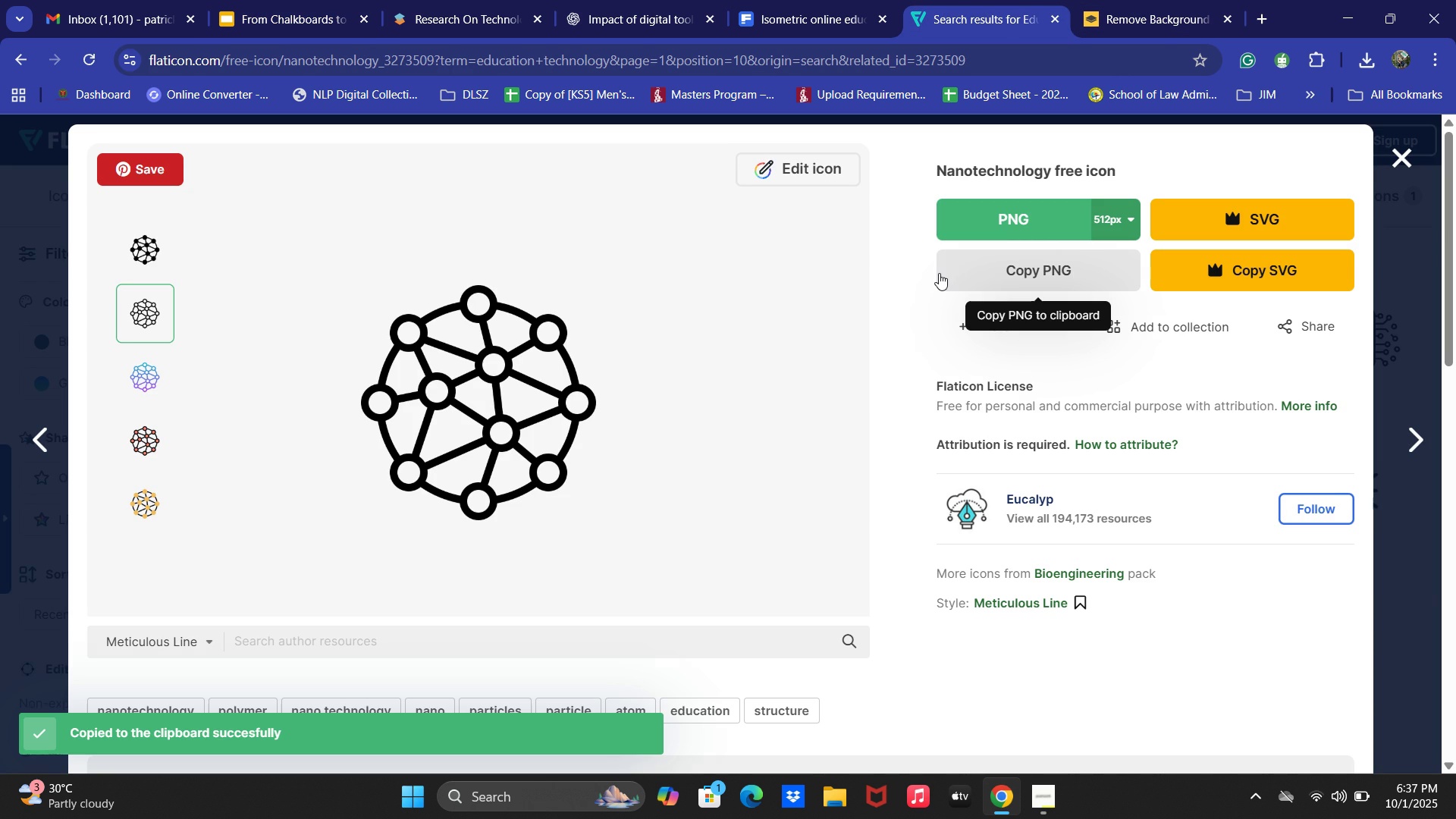 
double_click([939, 273])
 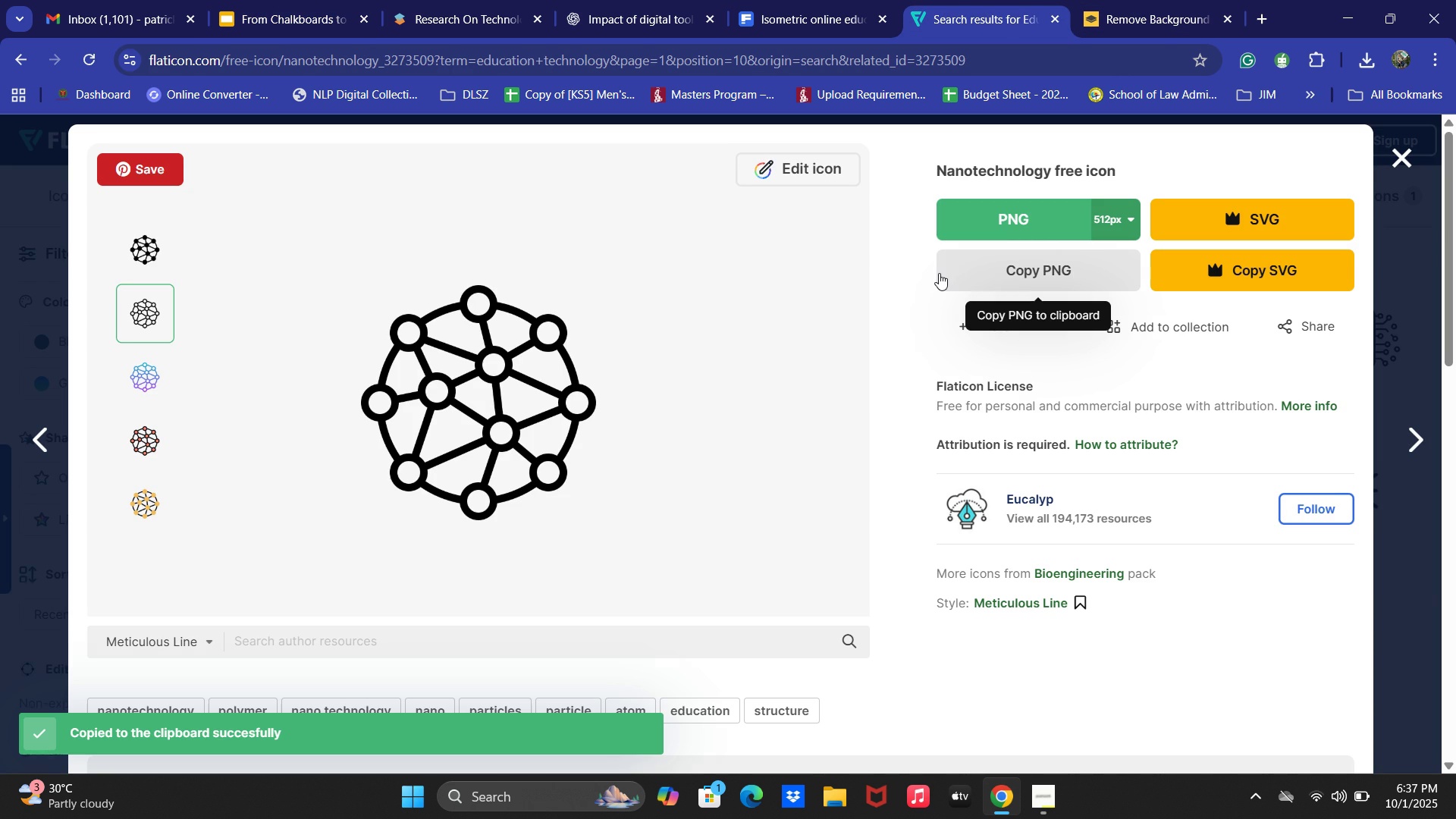 
triple_click([939, 273])
 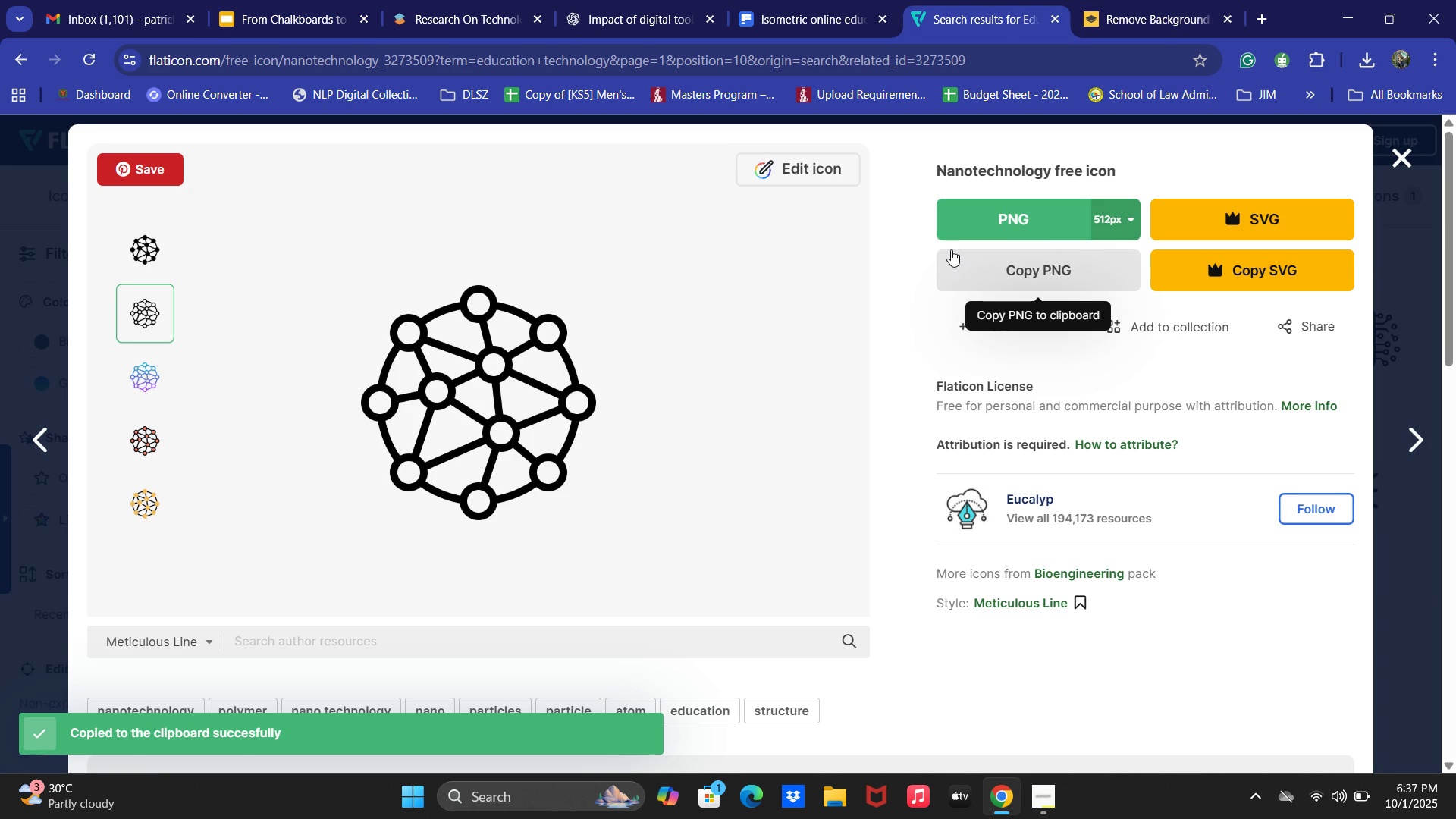 
triple_click([987, 267])
 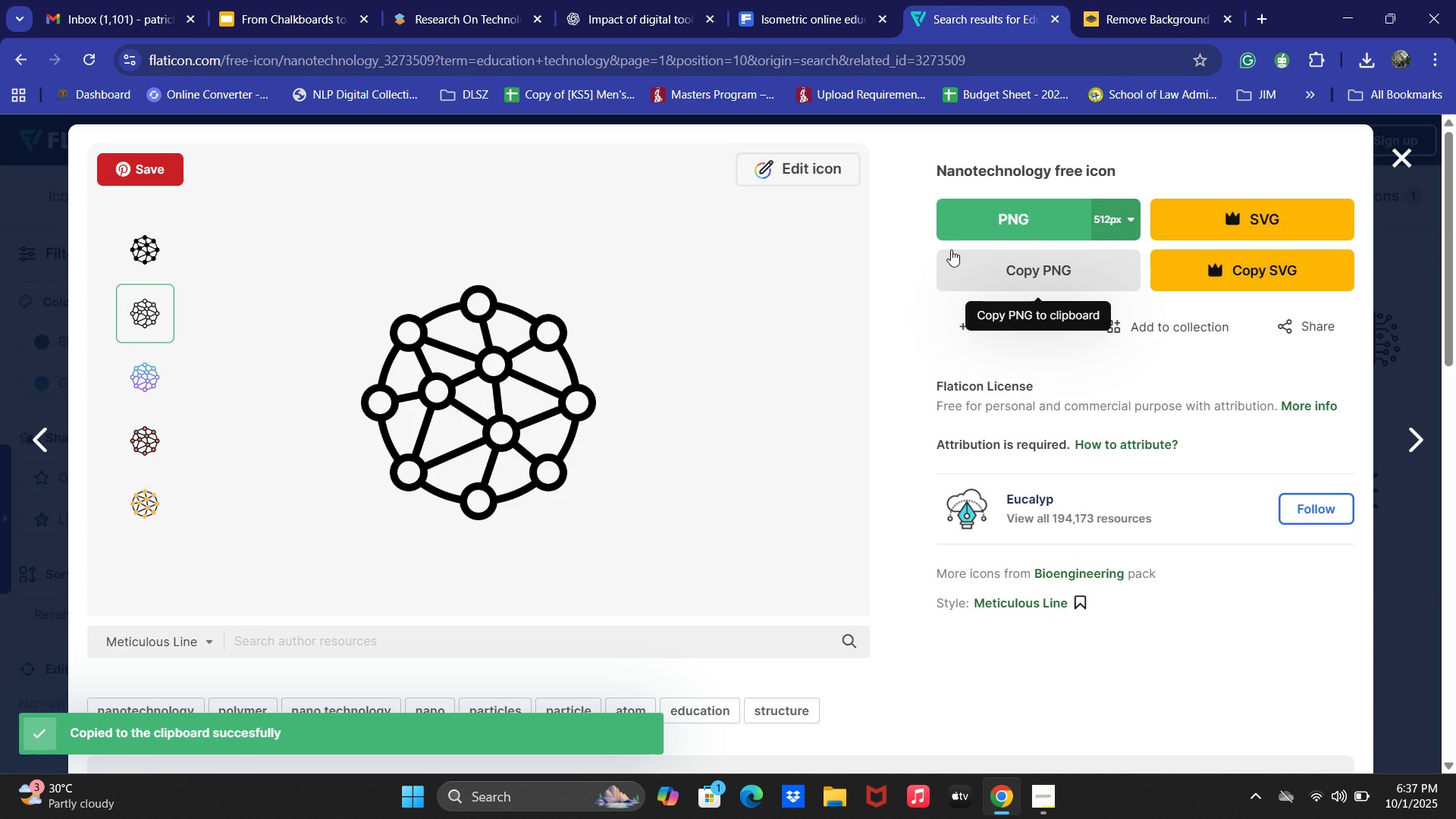 
triple_click([987, 267])
 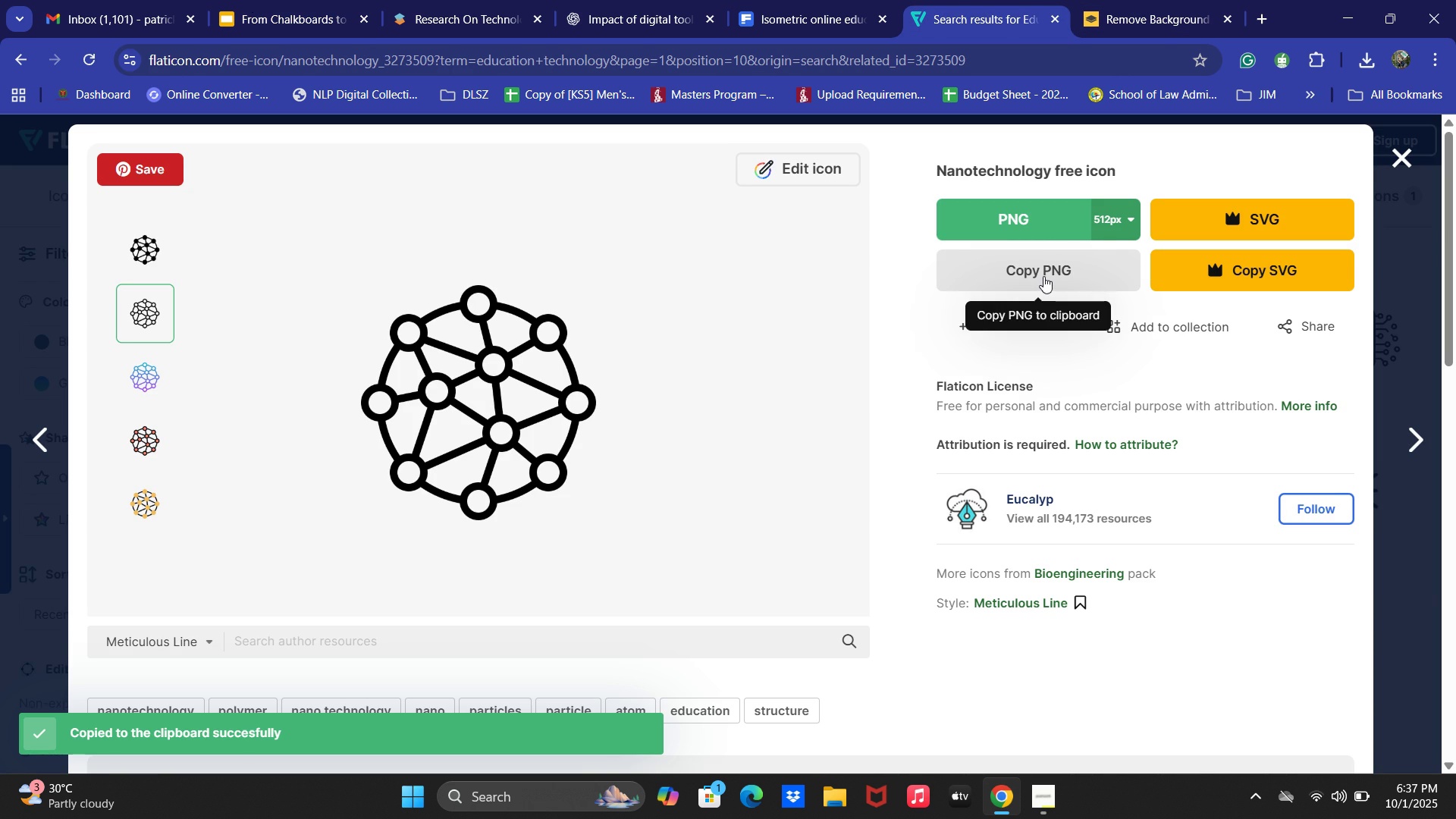 
double_click([1043, 276])
 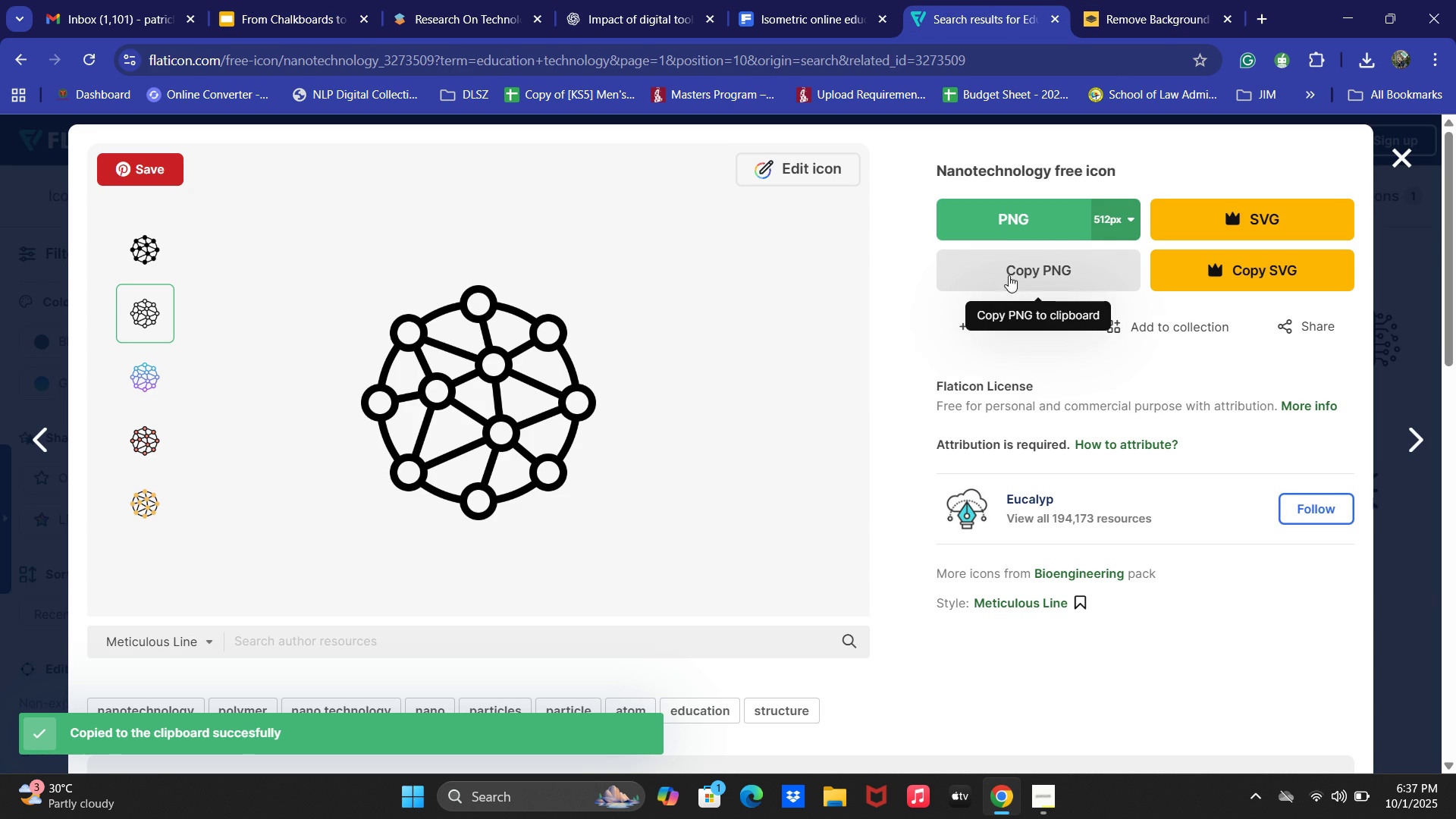 
triple_click([1043, 276])